 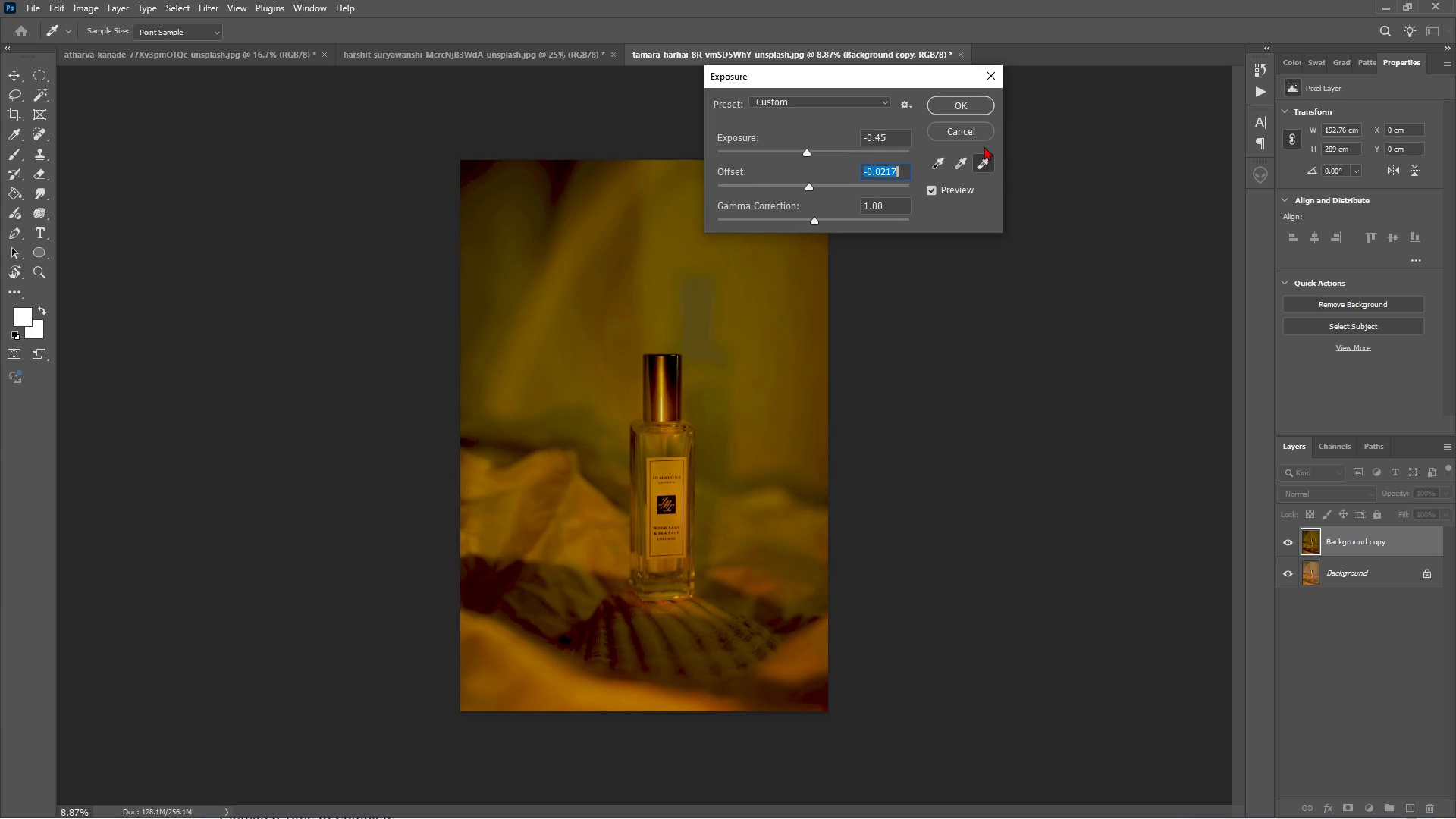 
left_click([974, 133])
 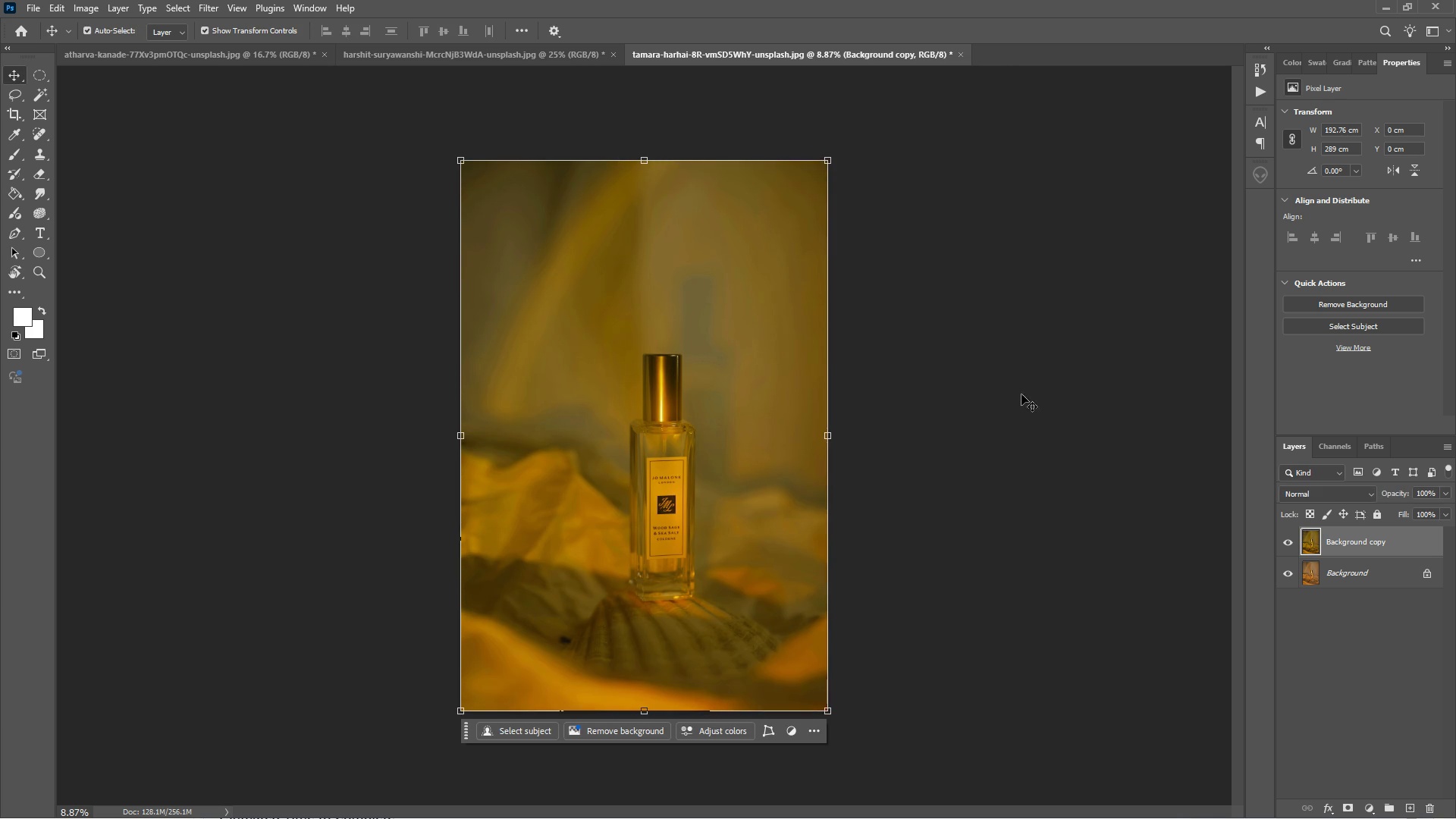 
left_click([1025, 397])
 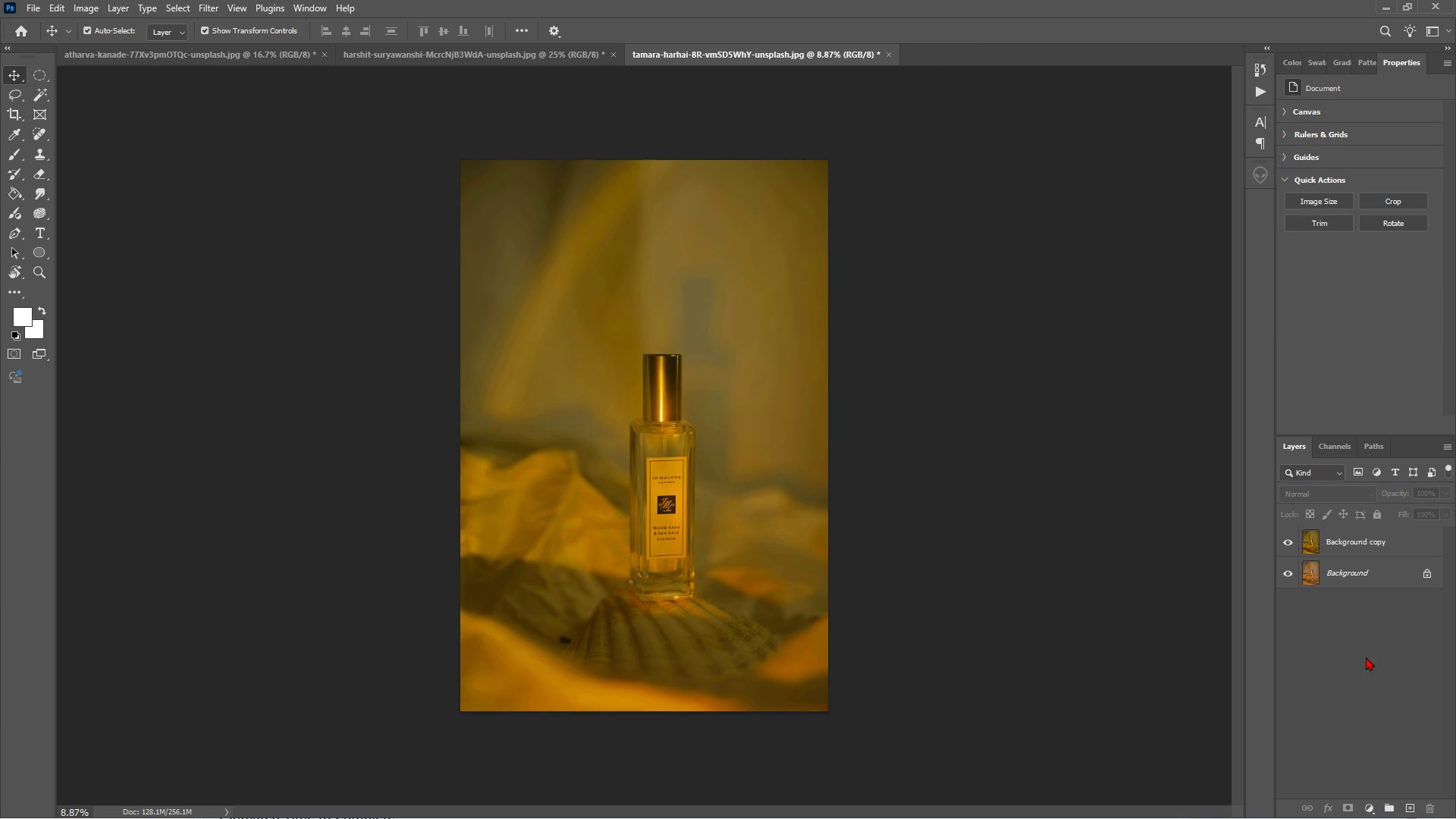 
left_click([1370, 661])
 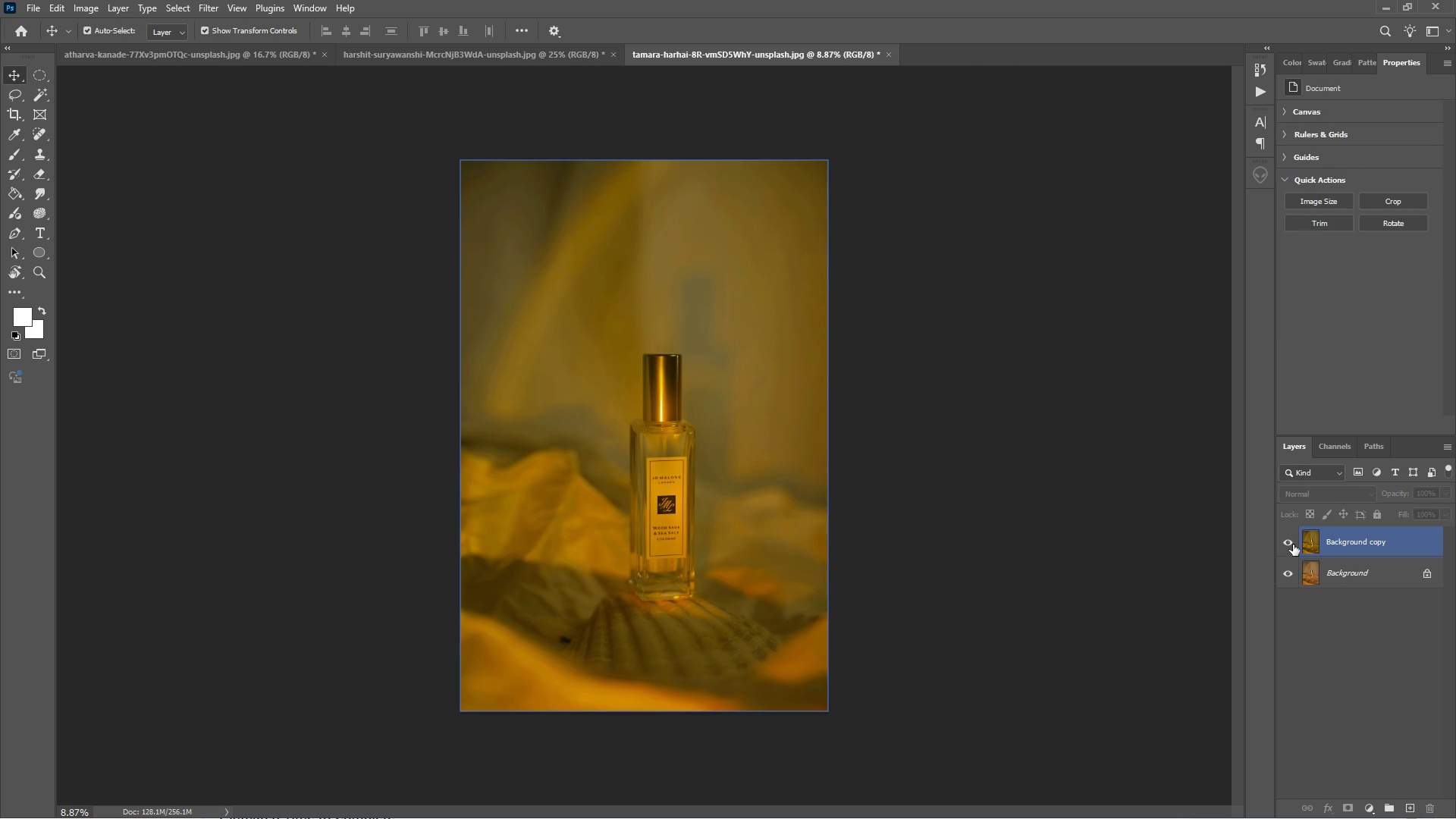 
left_click([1293, 544])
 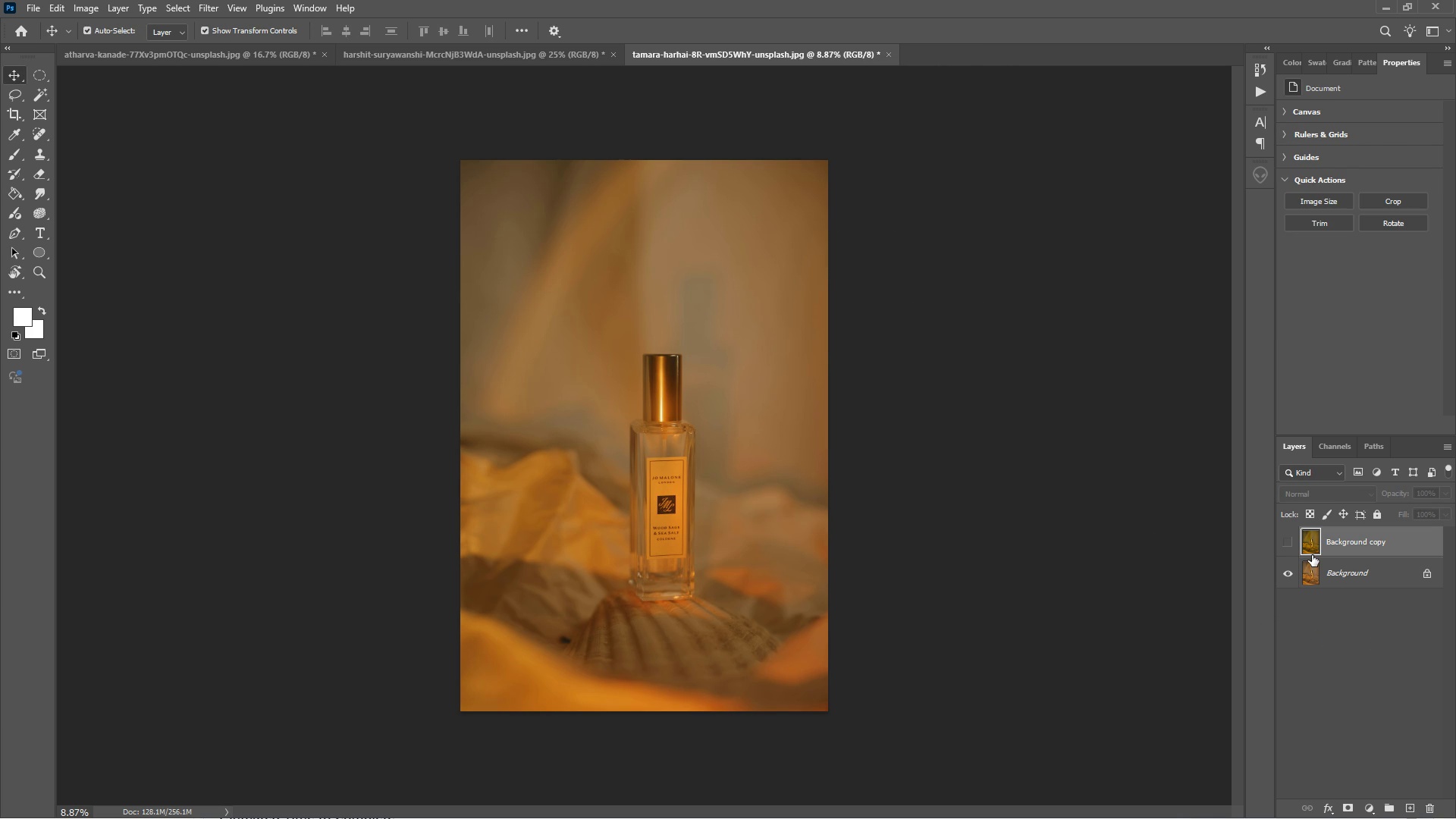 
left_click([1312, 555])